 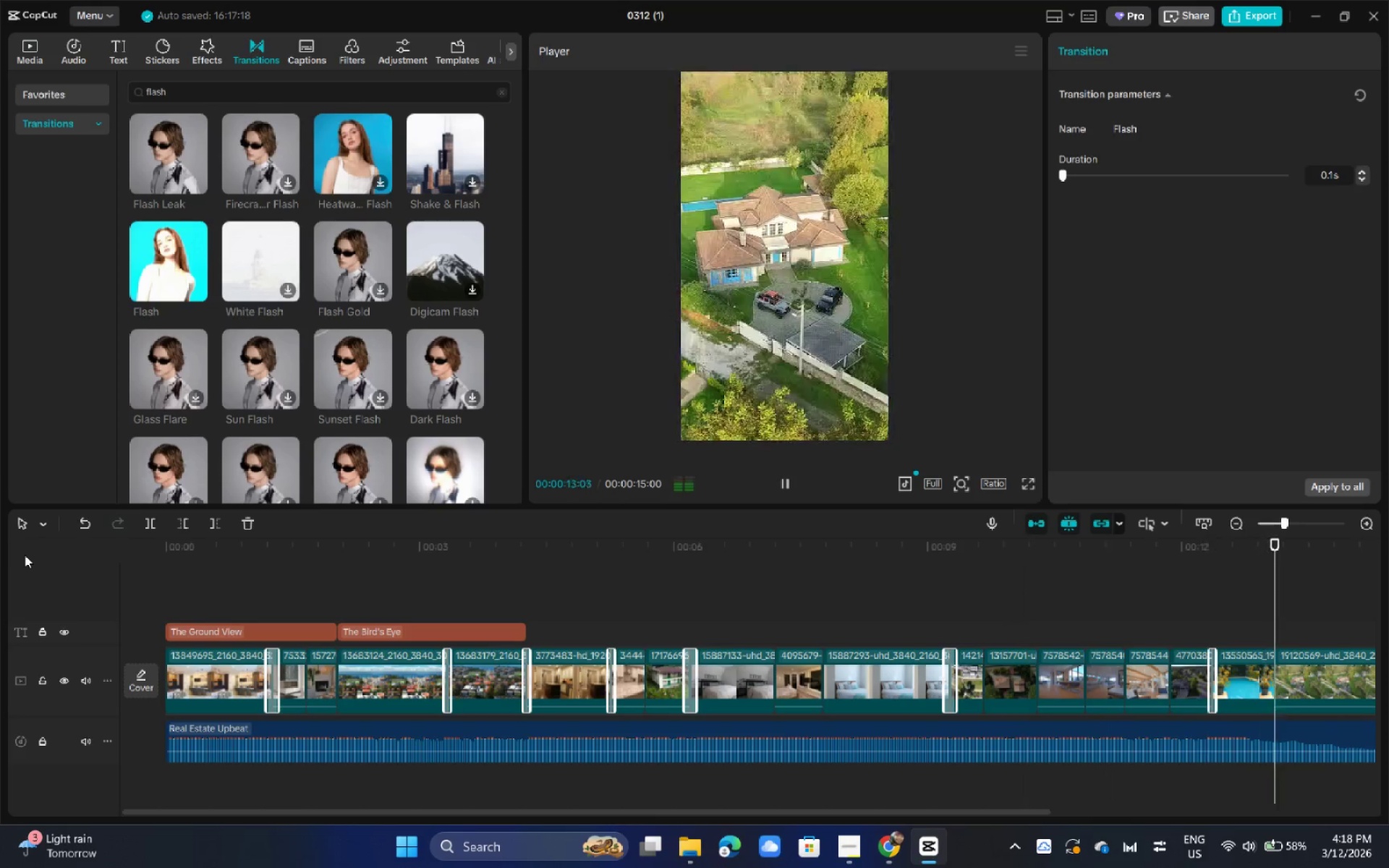 
left_click([949, 675])
 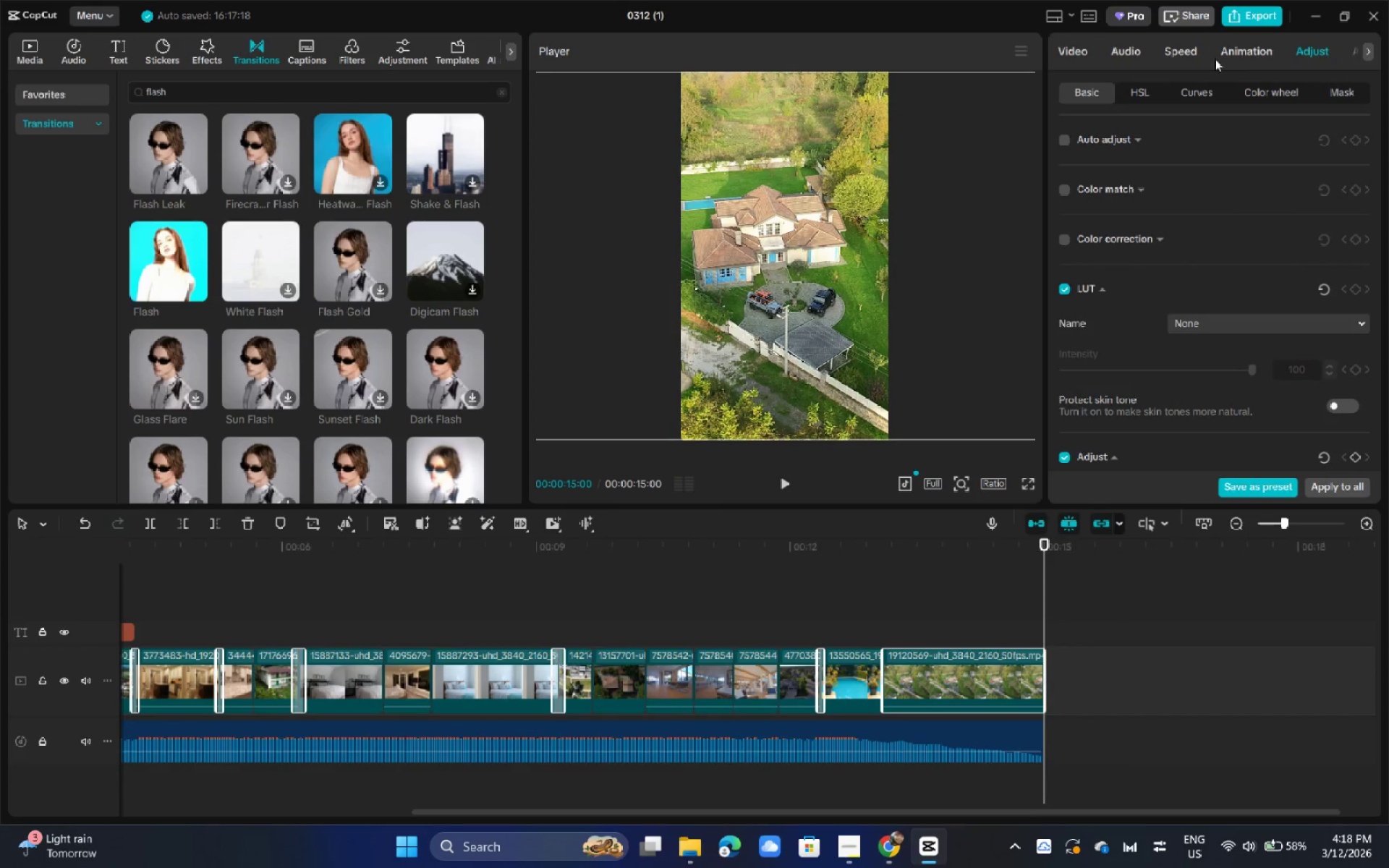 
left_click([1237, 53])
 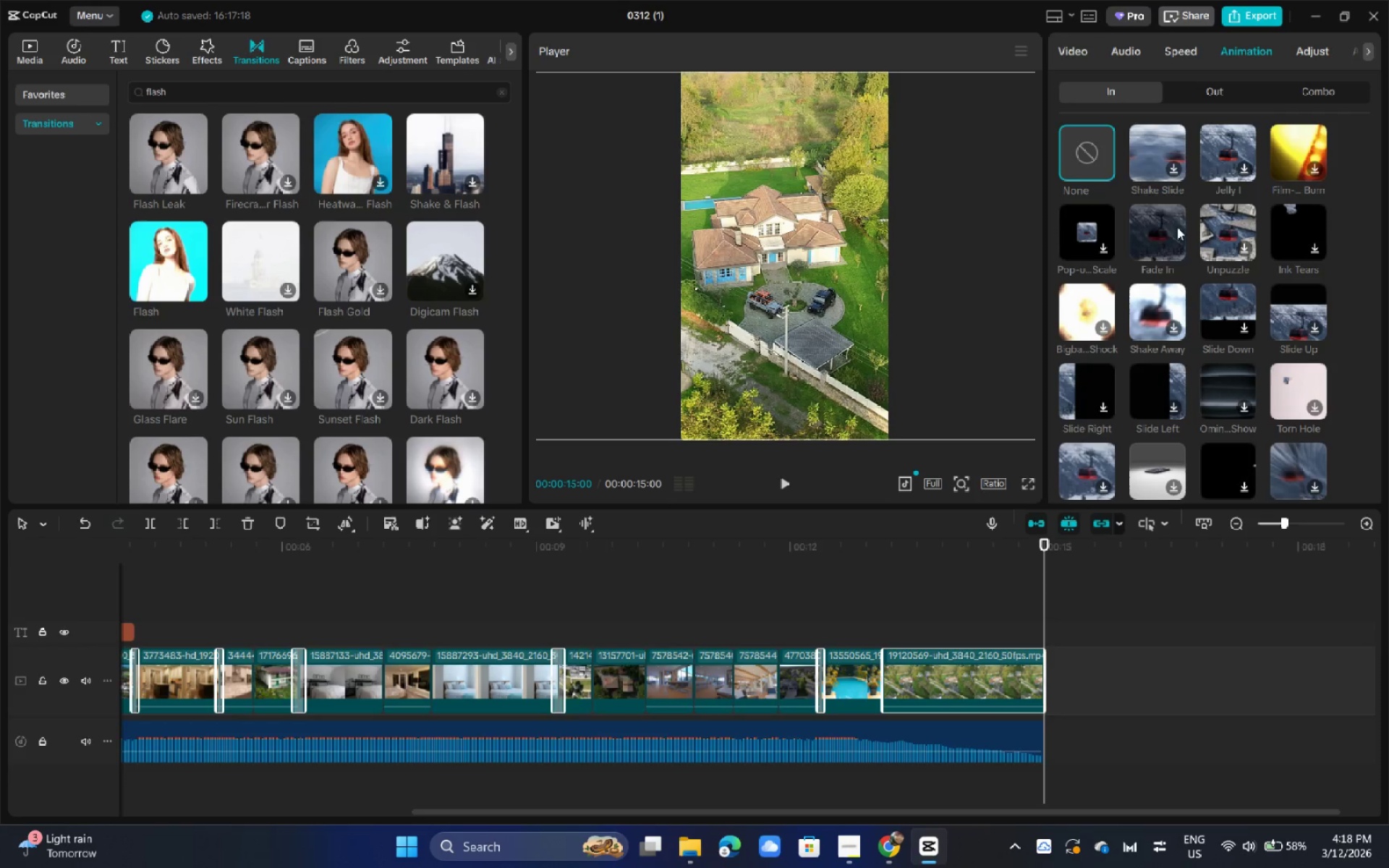 
left_click([1171, 224])
 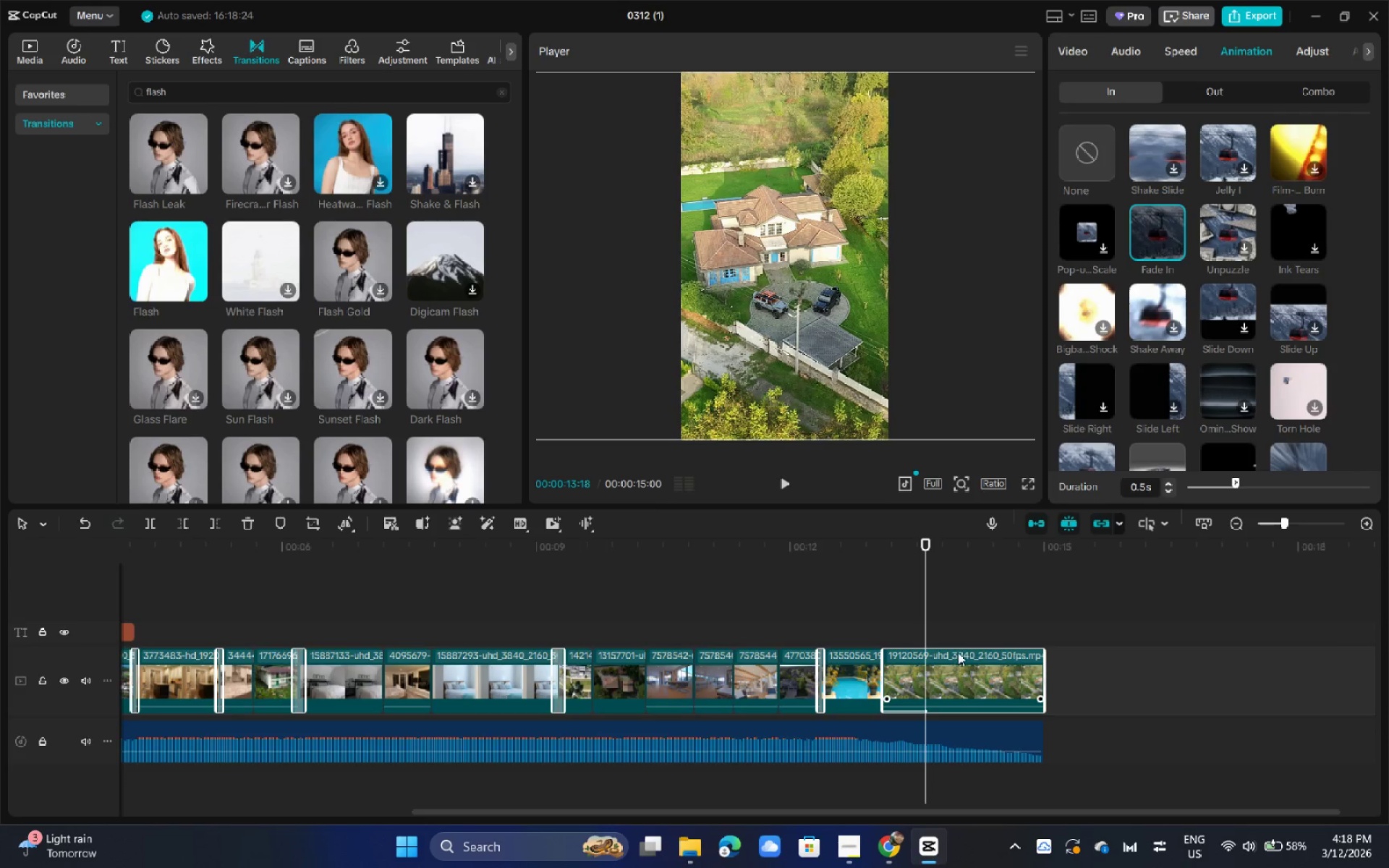 
key(Control+Z)
 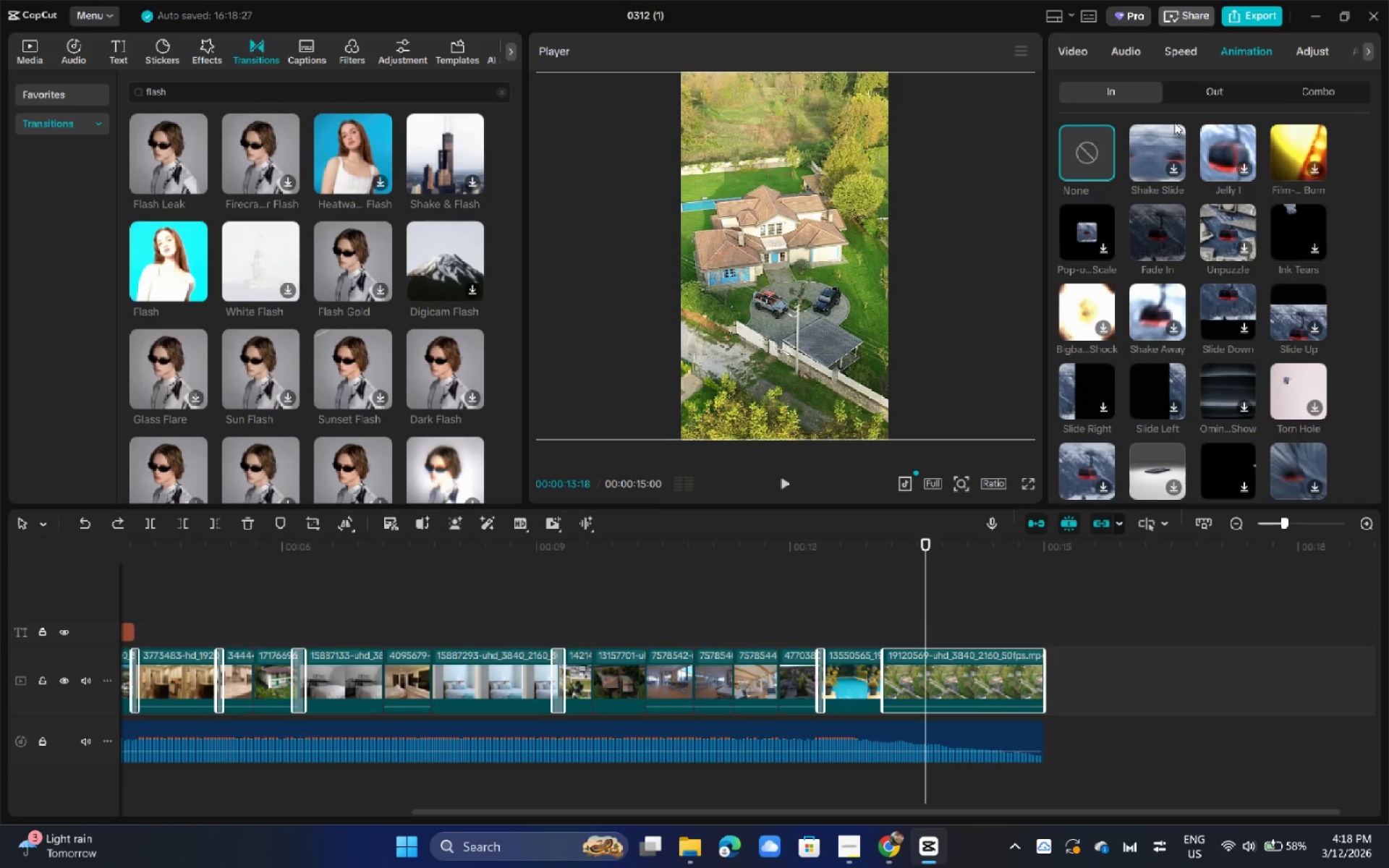 
left_click([1203, 95])
 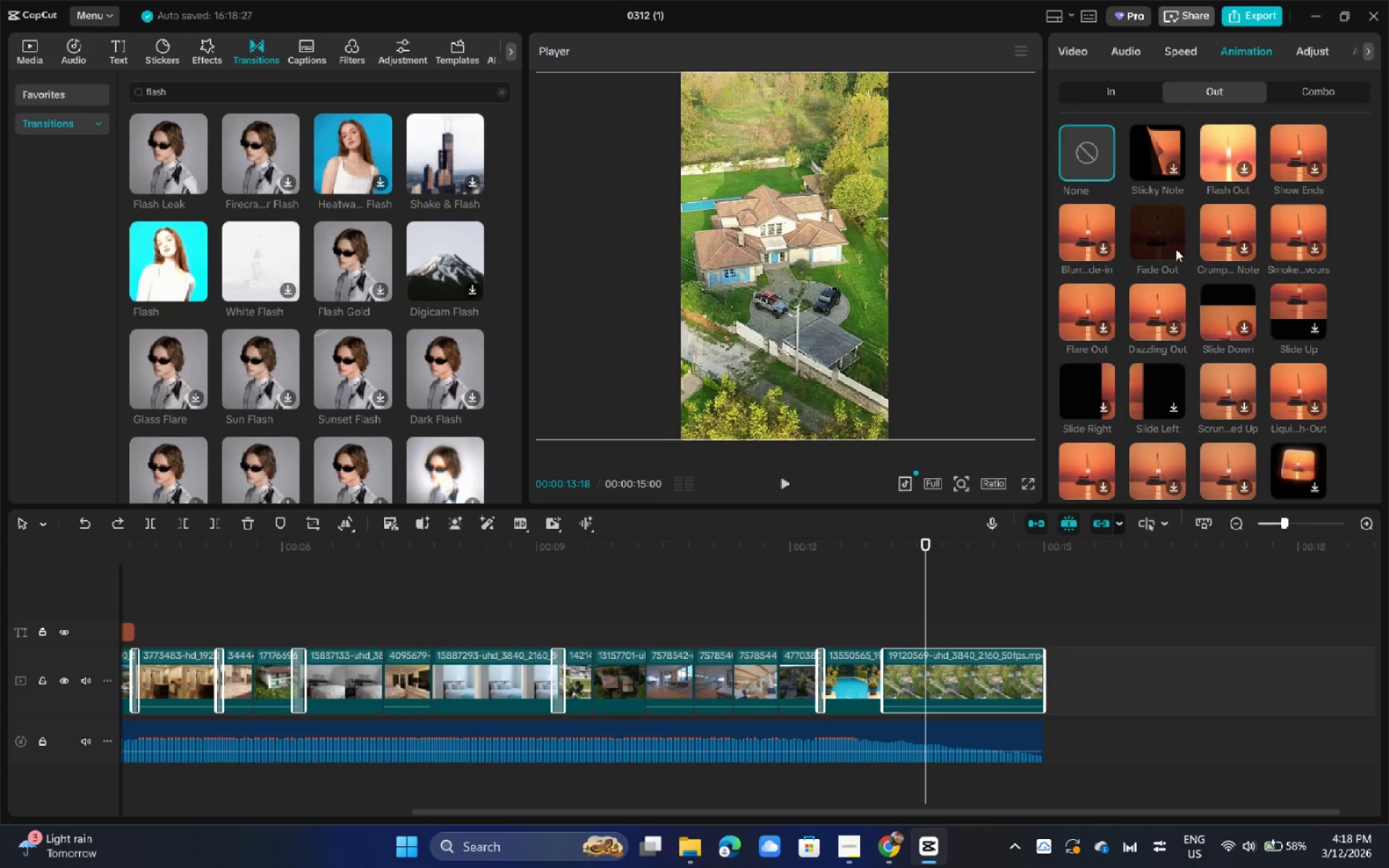 
left_click([1154, 238])
 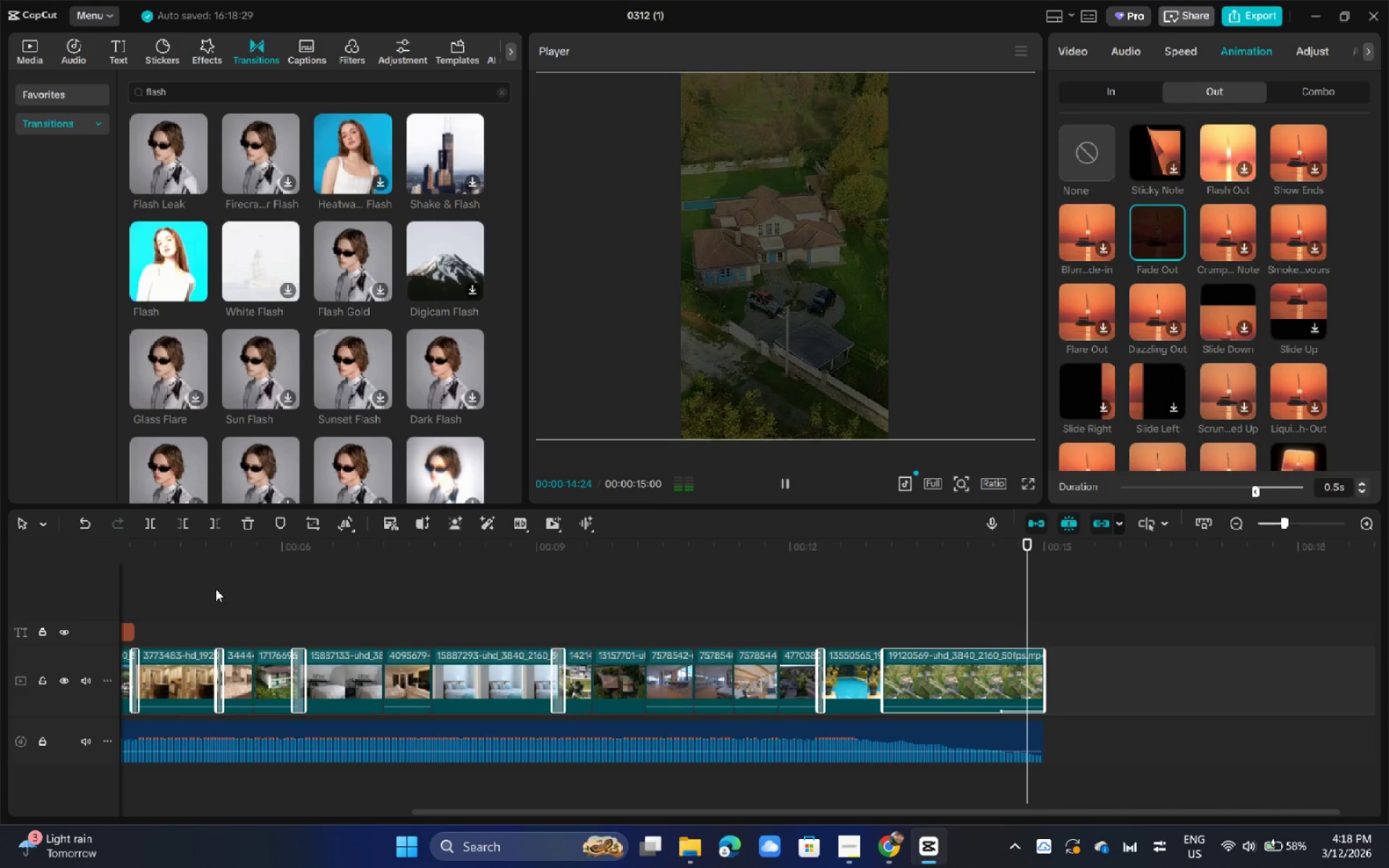 
left_click_drag(start_coordinate=[196, 552], to_coordinate=[0, 553])
 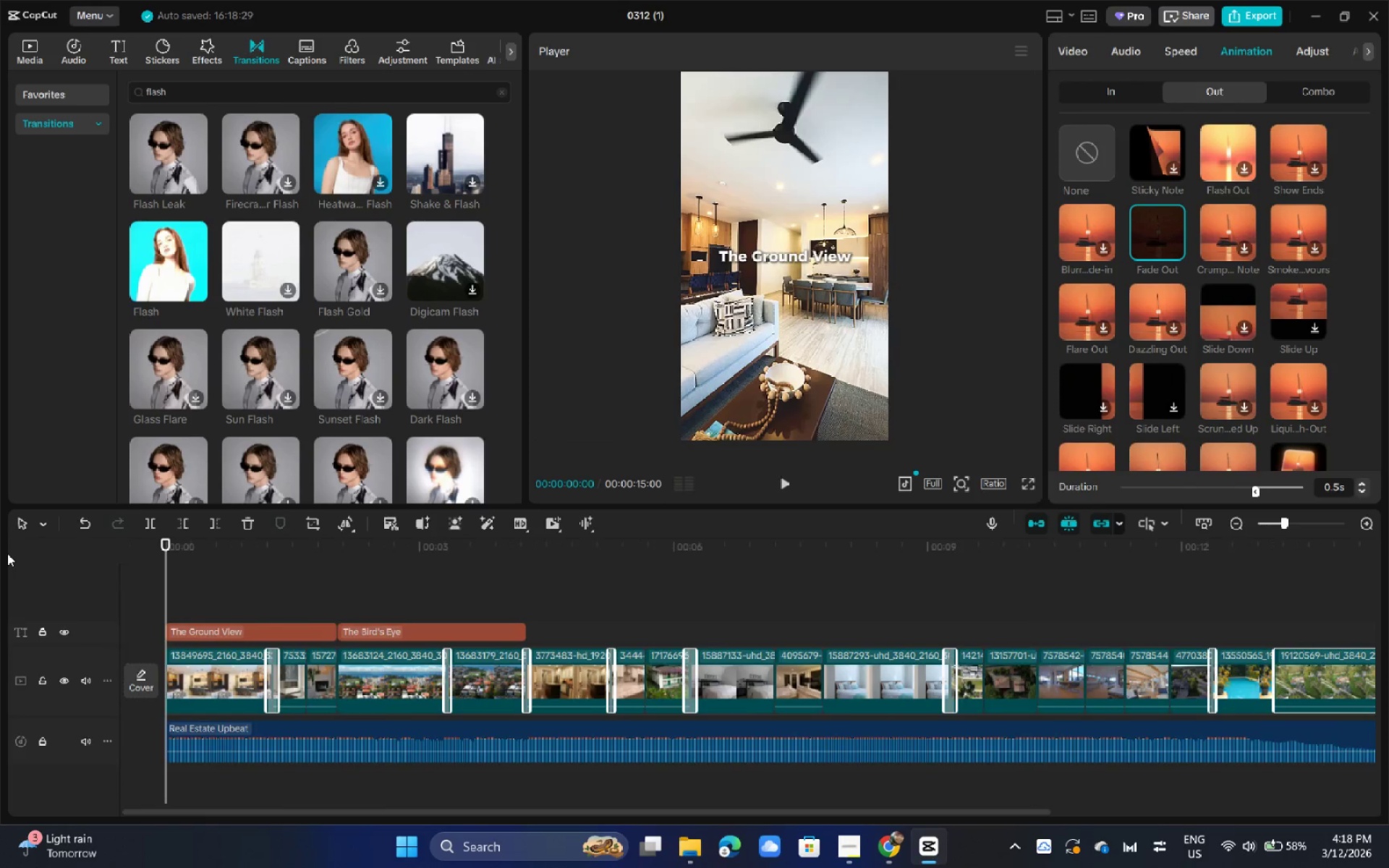 
key(Space)
 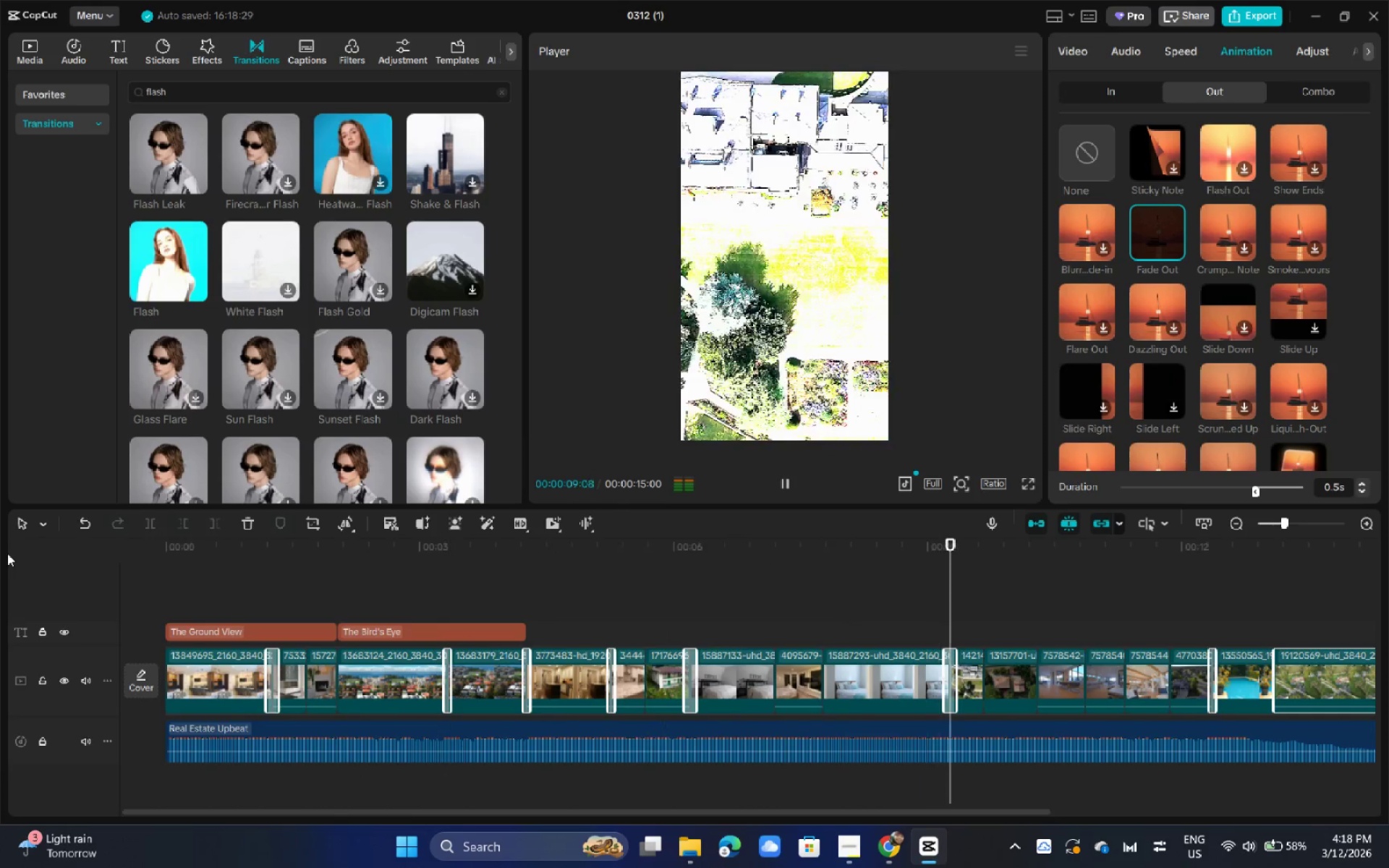 
wait(14.19)
 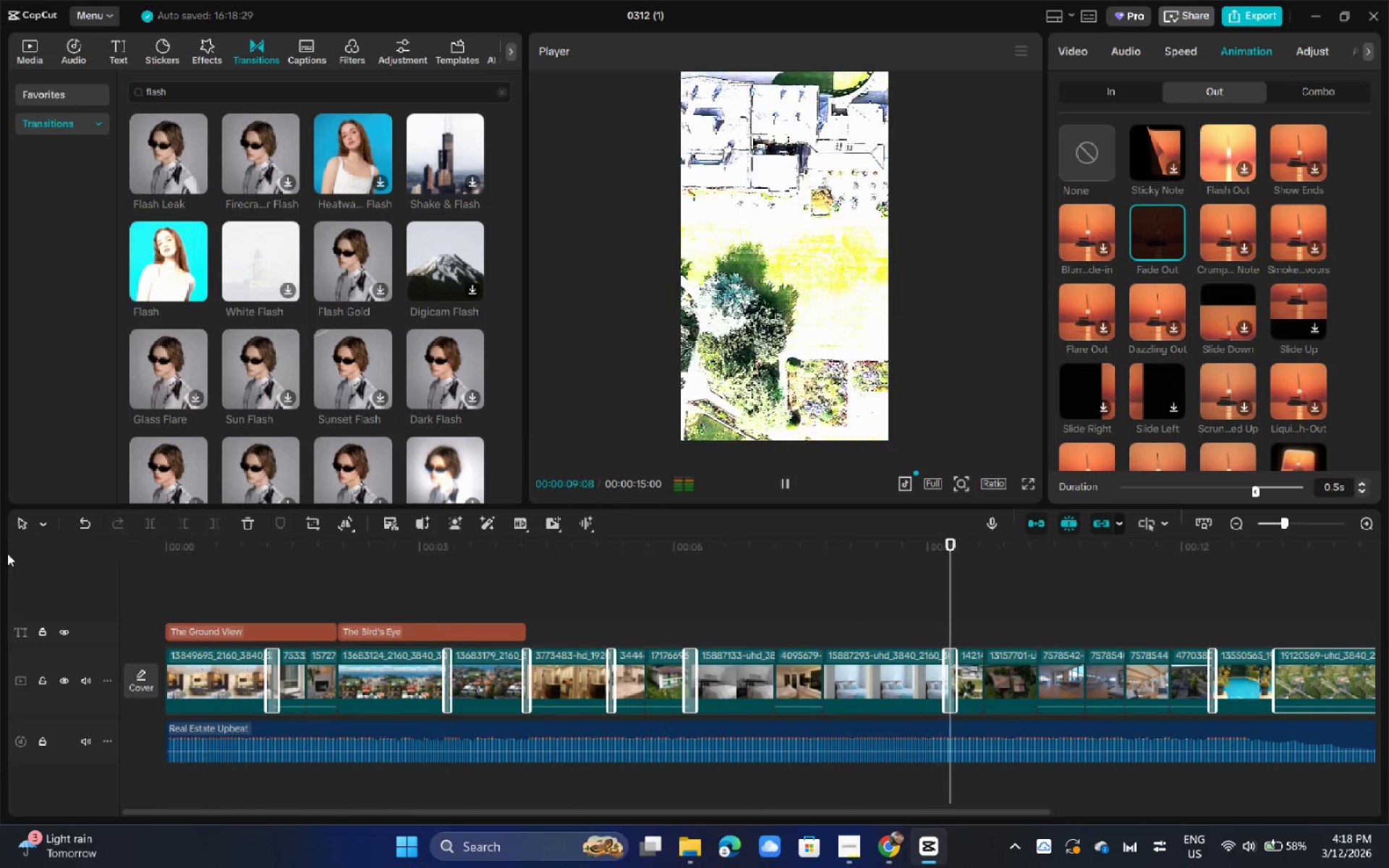 
key(Space)
 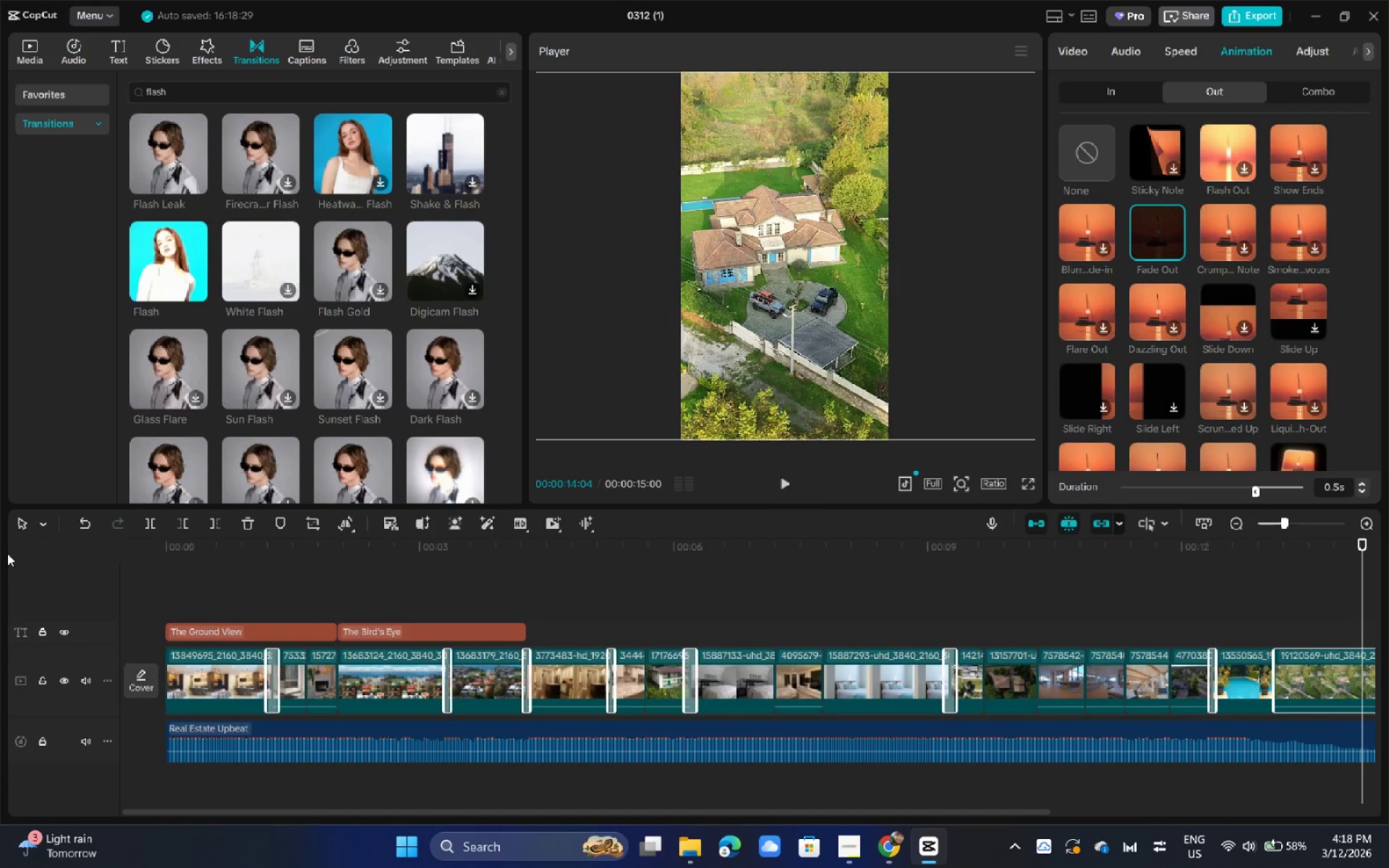 
wait(11.36)
 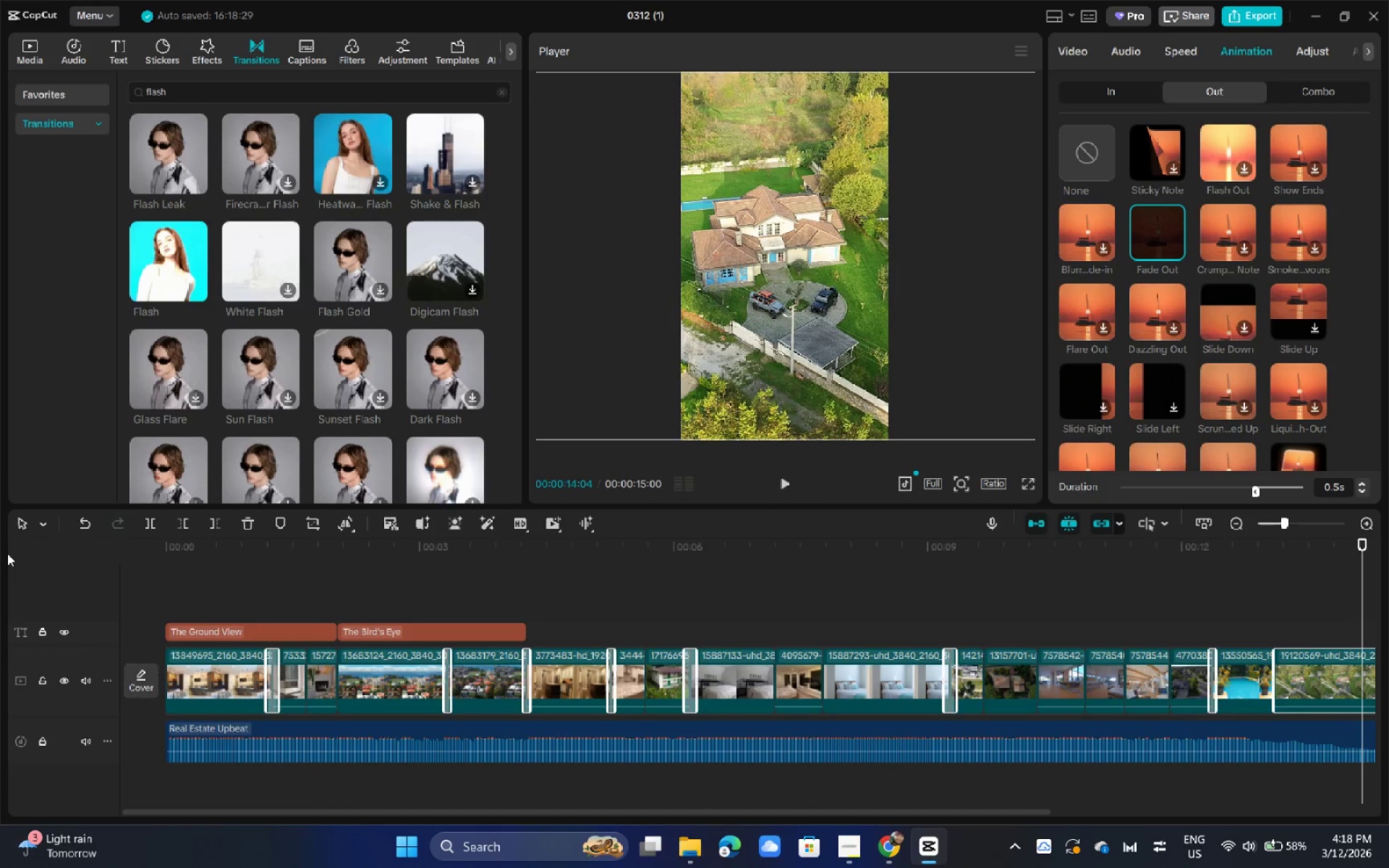 
mouse_move([889, 842])
 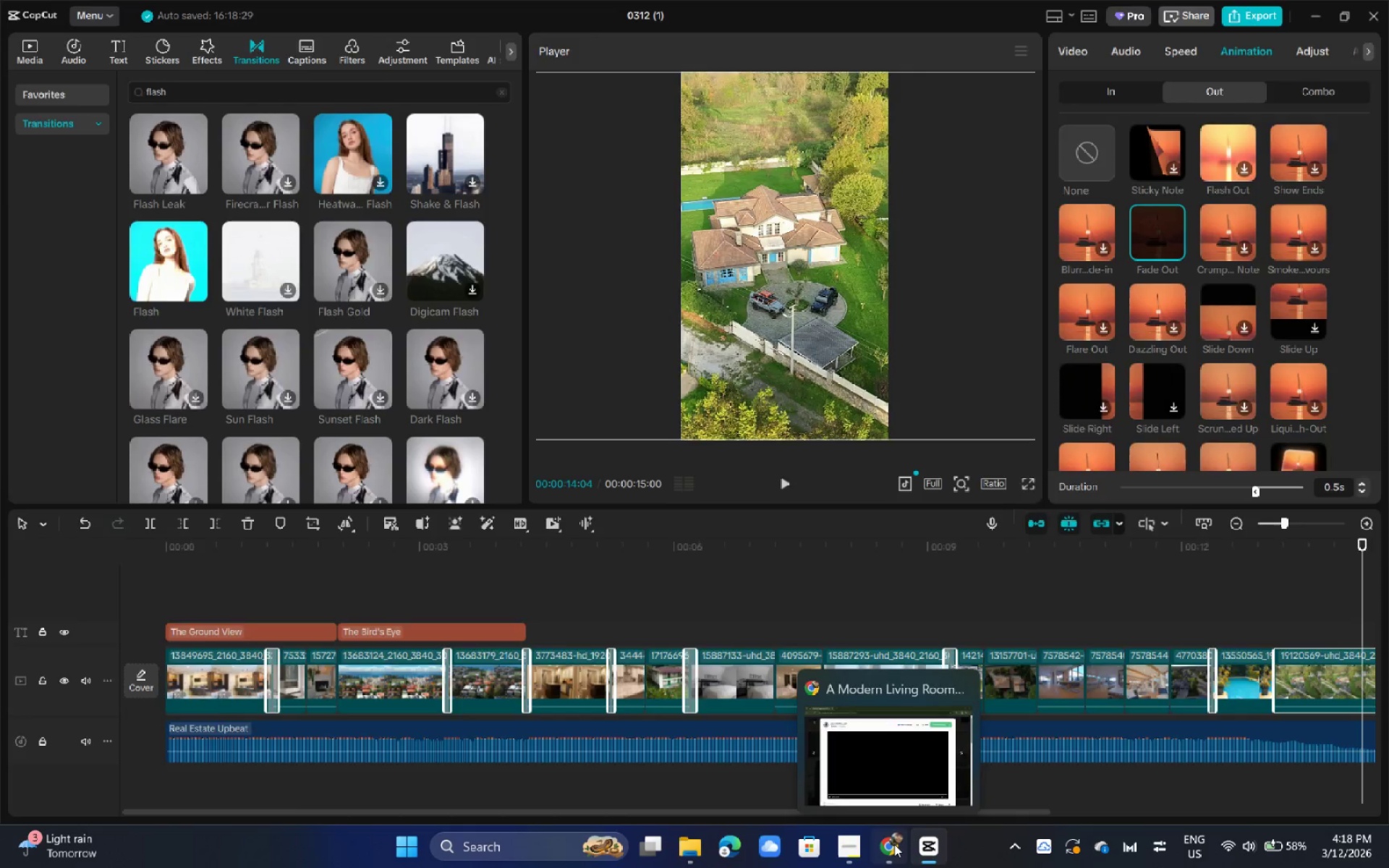 
left_click([894, 844])
 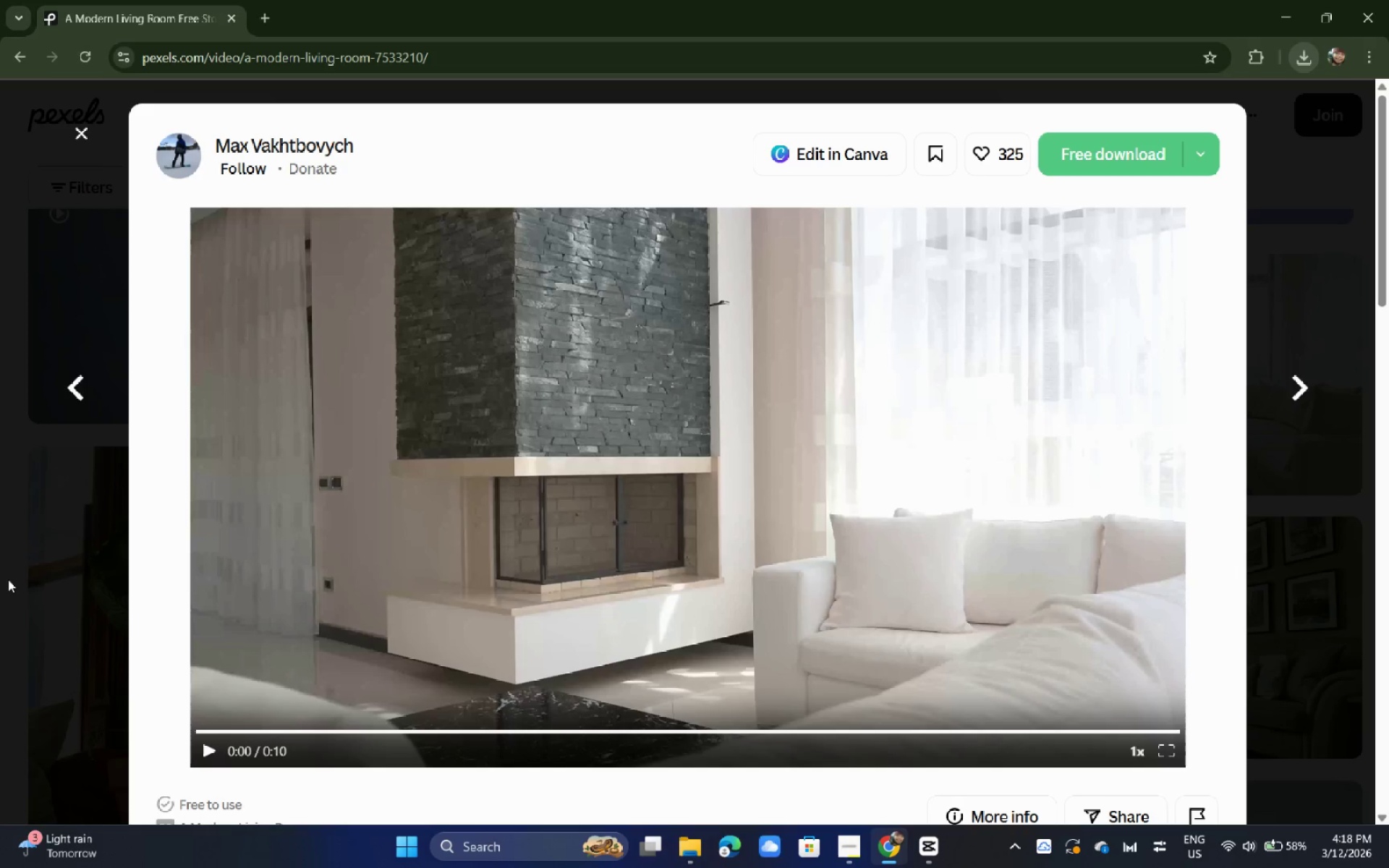 
middle_click([51, 567])
 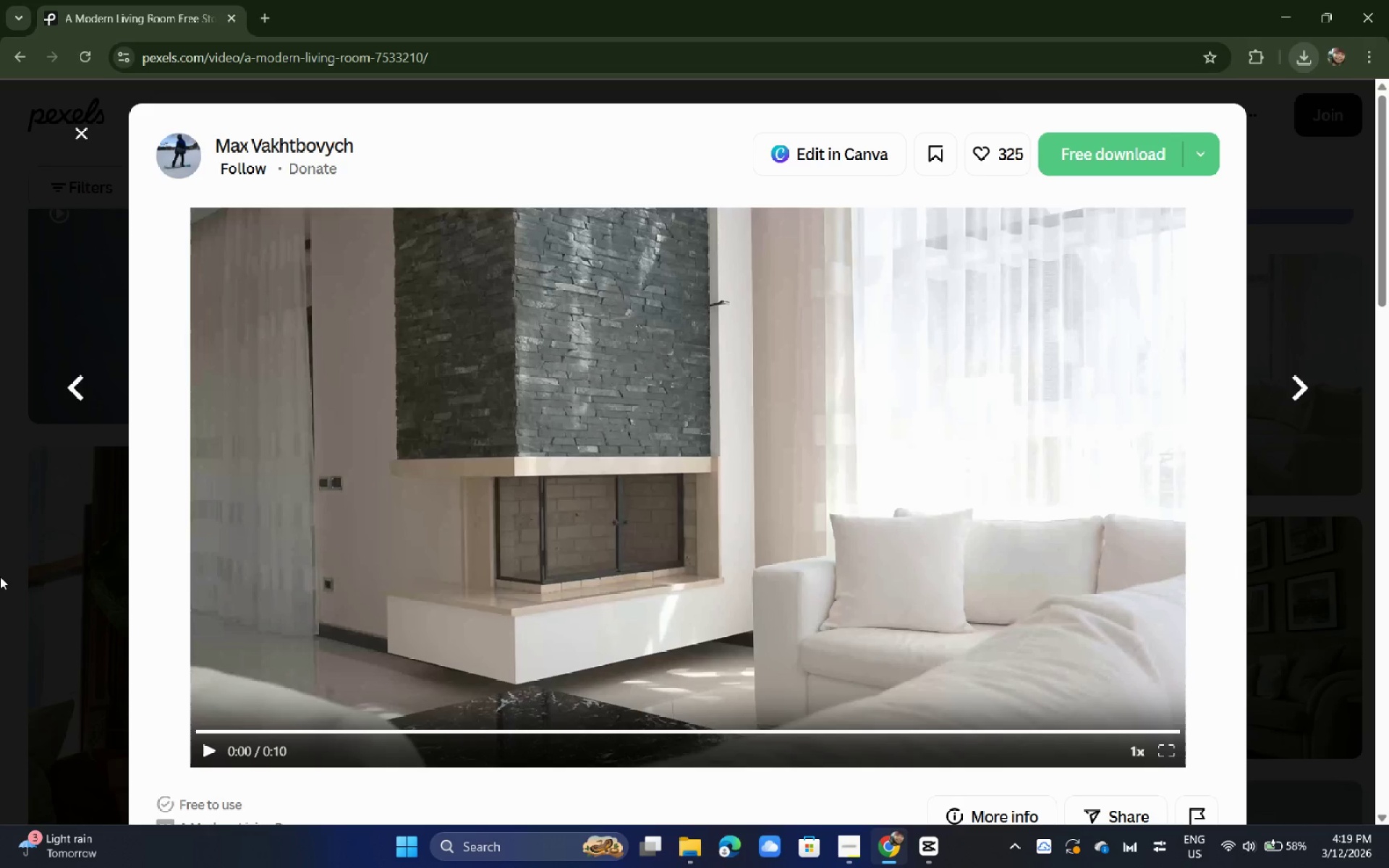 
double_click([0, 576])
 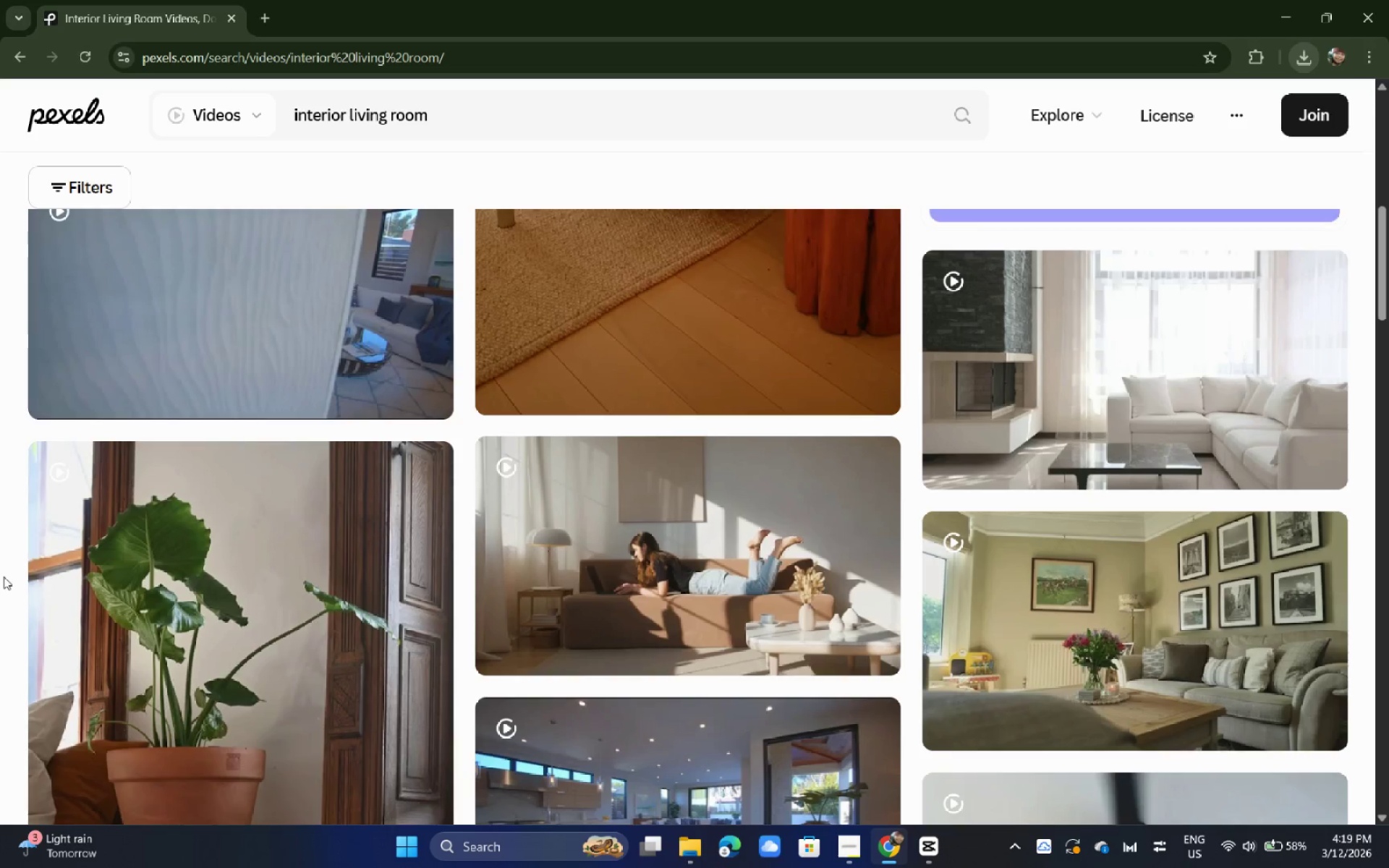 
scroll: coordinate [4, 576], scroll_direction: down, amount: 1.0
 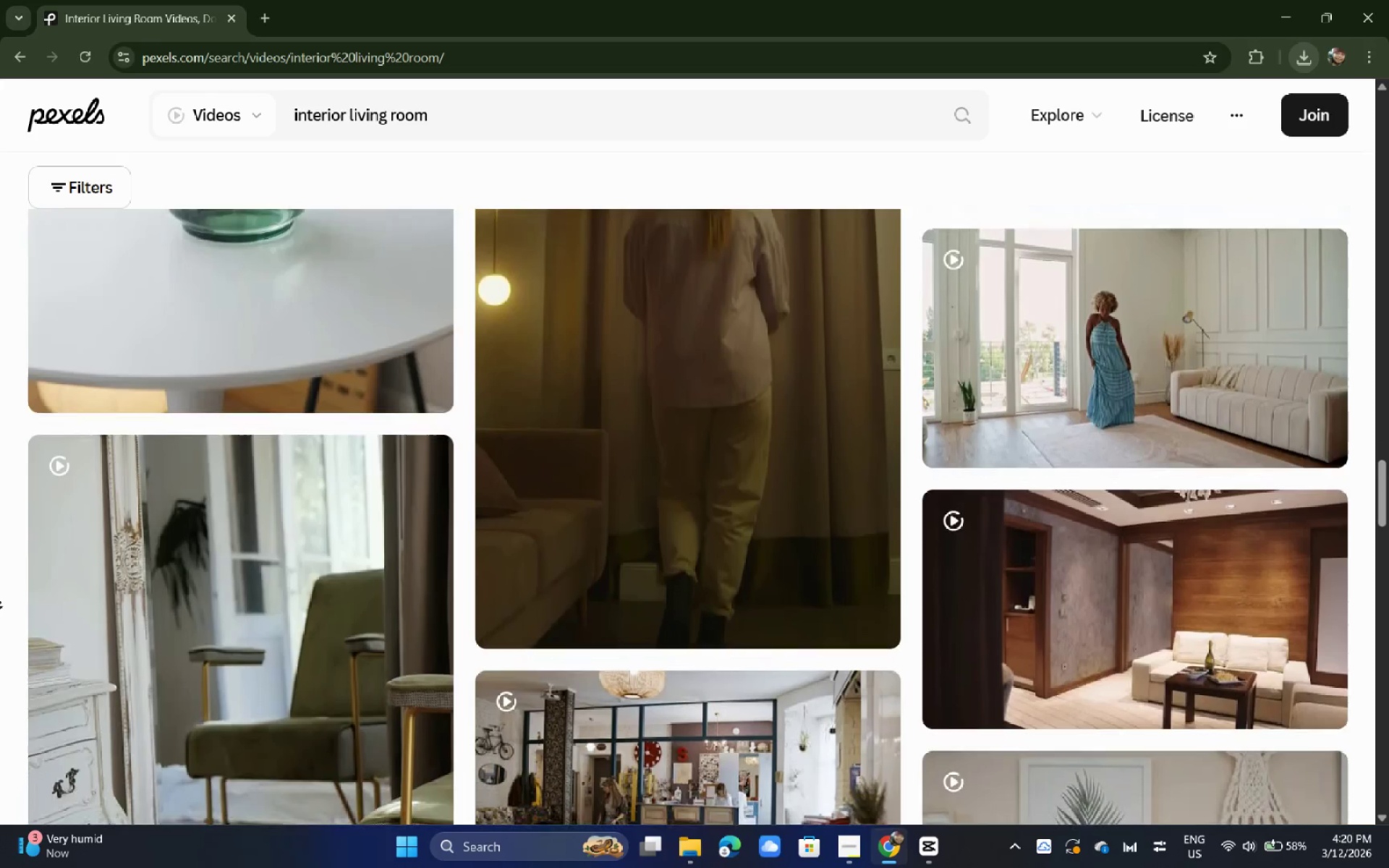 
wait(97.07)
 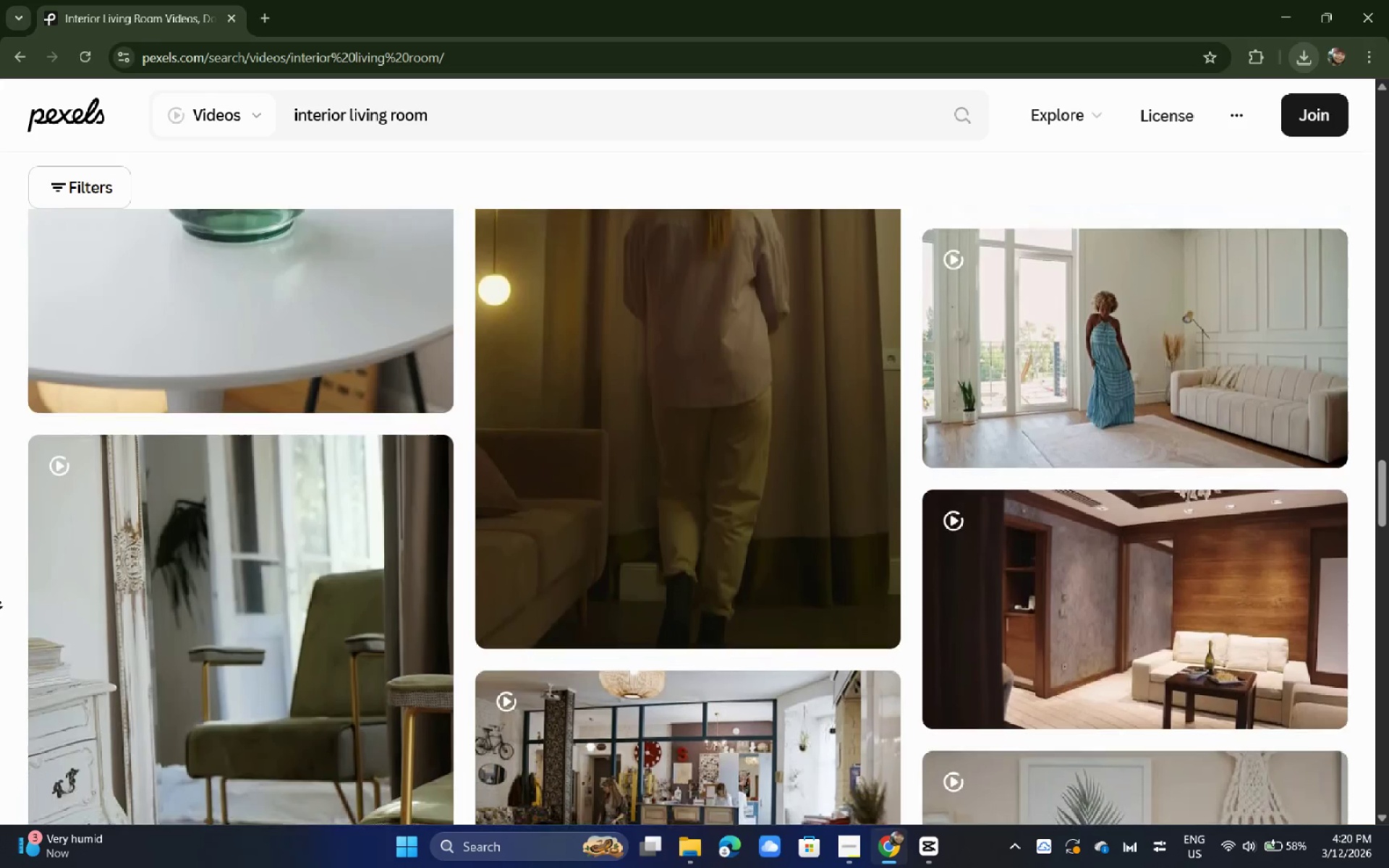 
left_click([38, 516])
 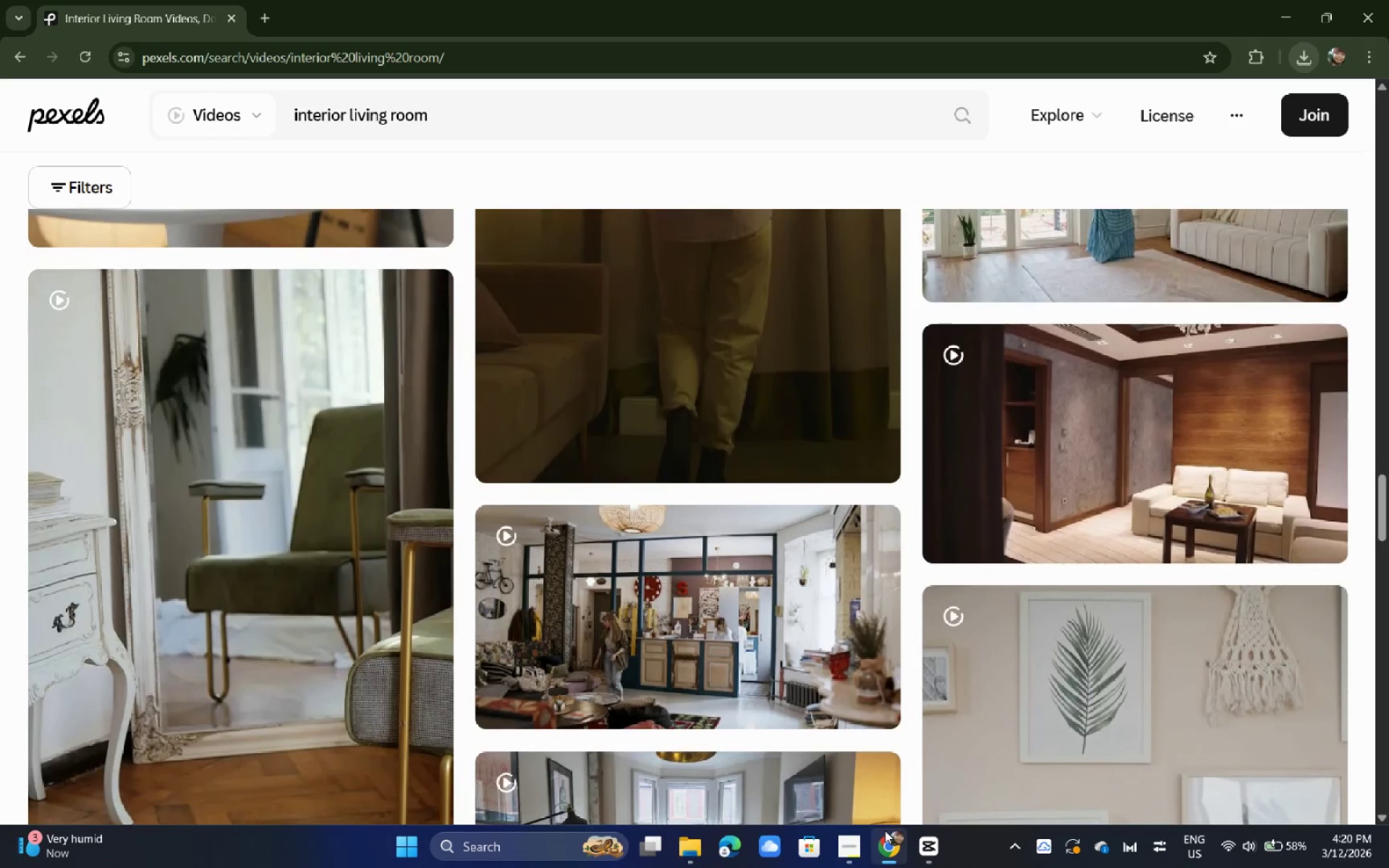 
left_click([847, 848])